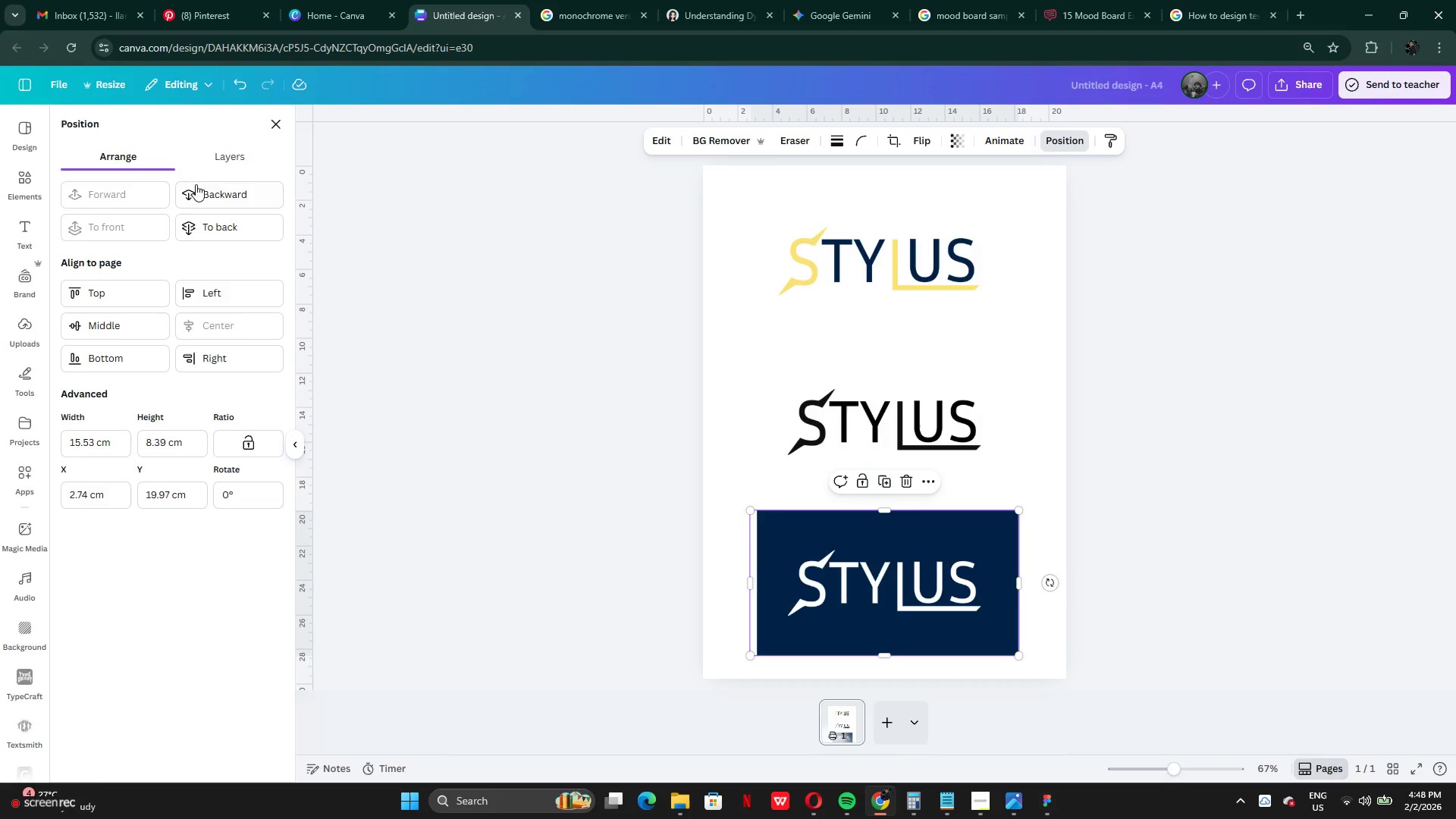 
left_click([228, 151])
 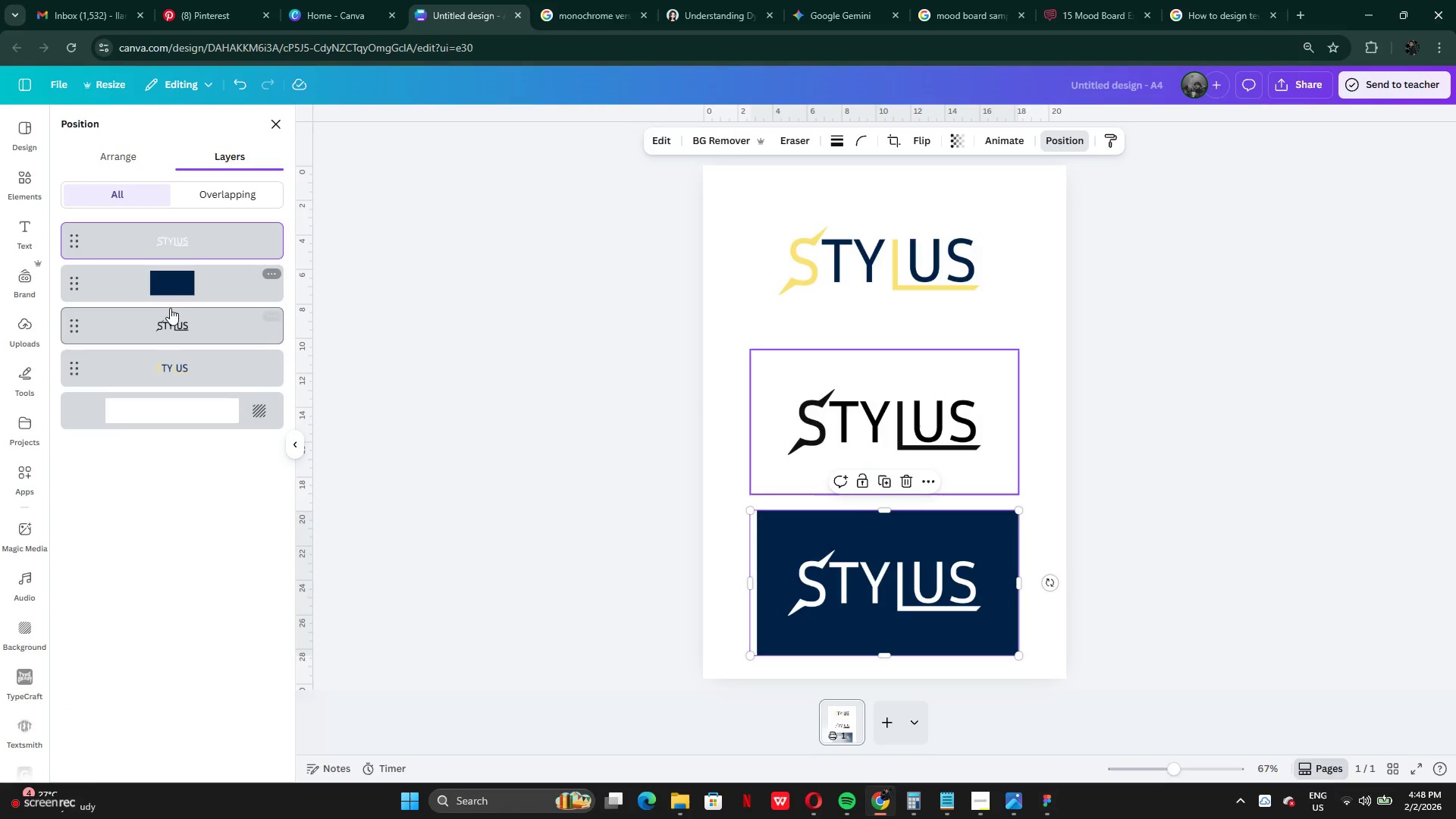 
left_click([184, 275])
 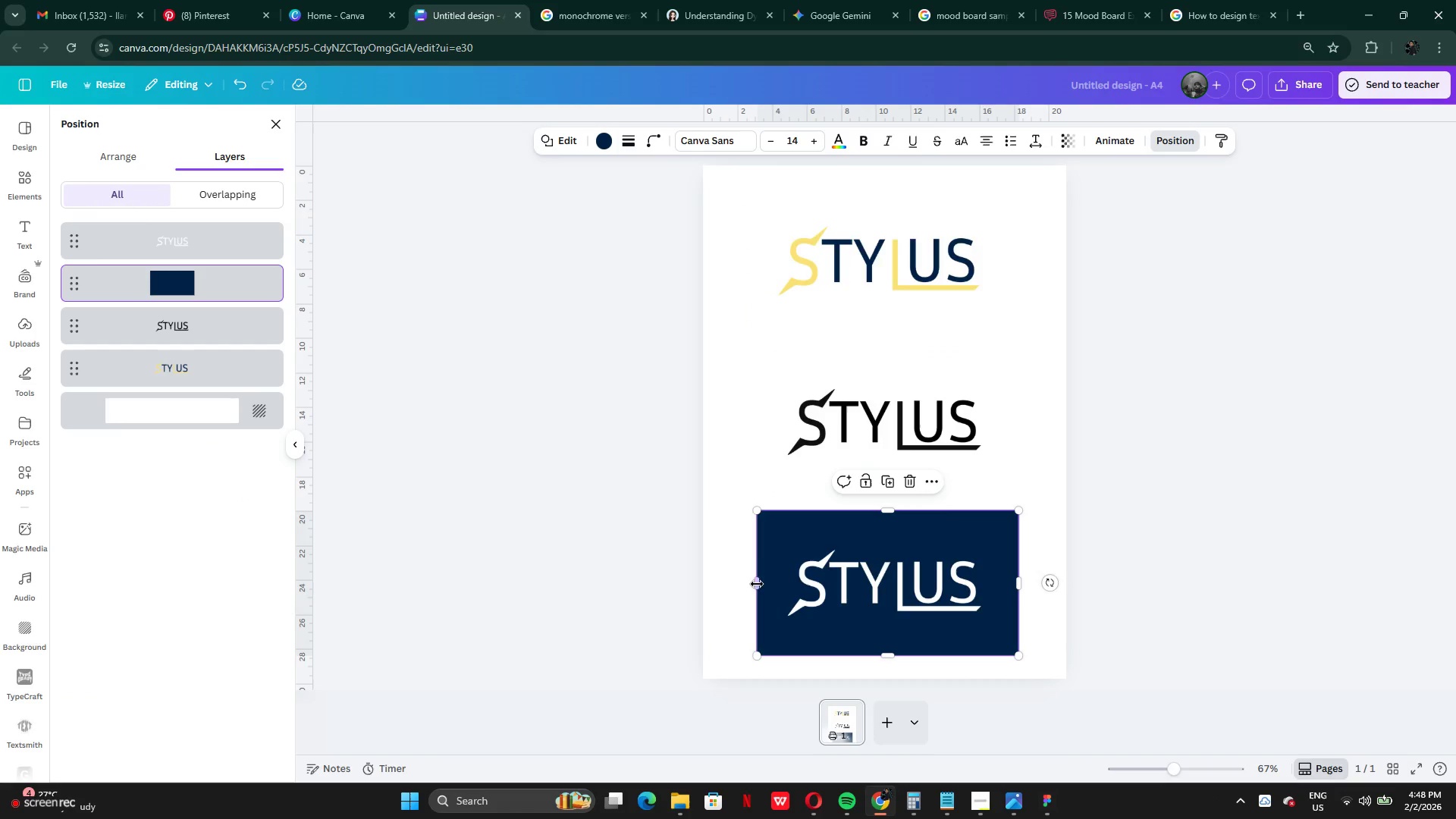 
left_click_drag(start_coordinate=[753, 581], to_coordinate=[746, 582])
 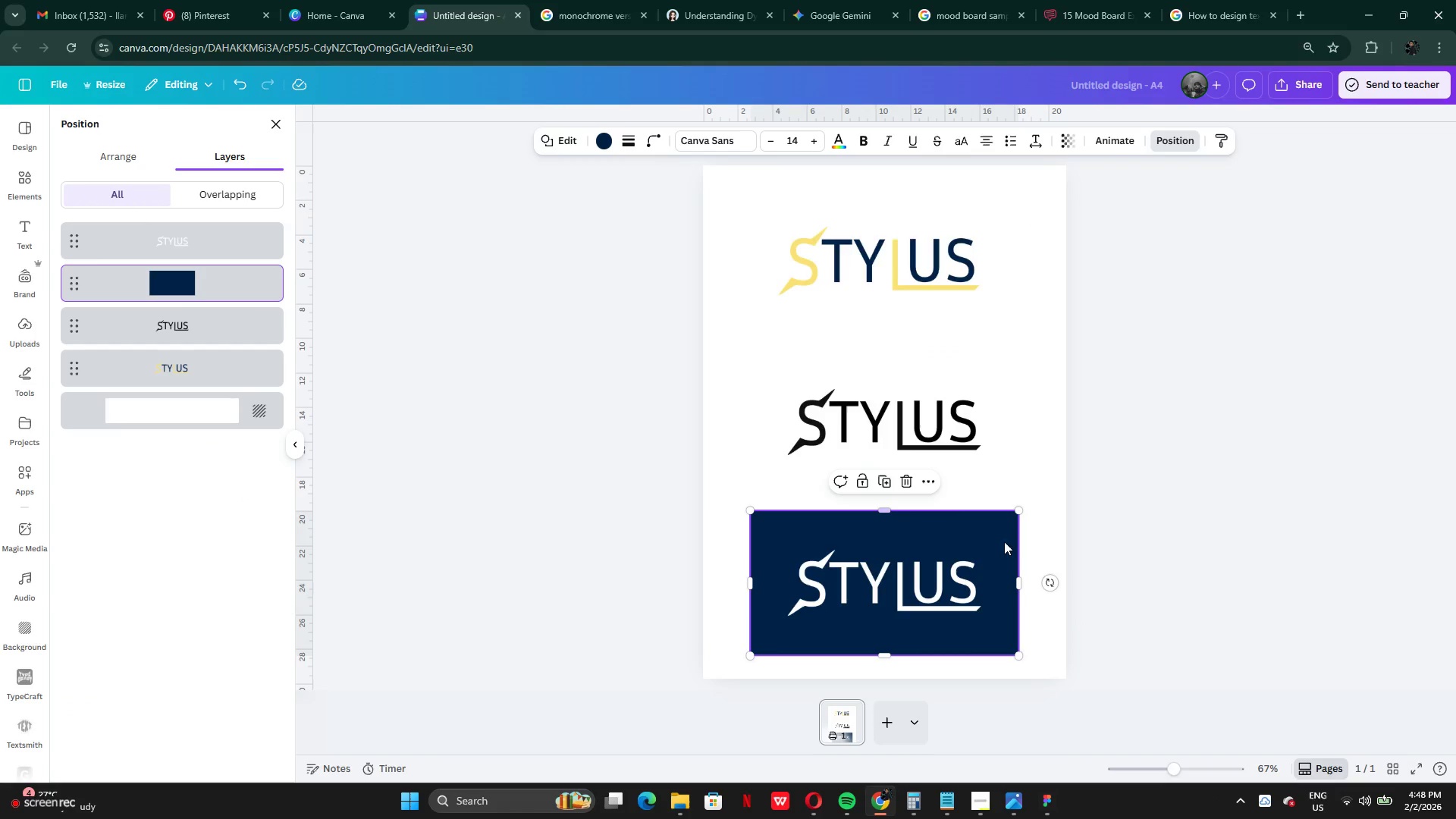 
left_click_drag(start_coordinate=[1019, 580], to_coordinate=[1029, 579])
 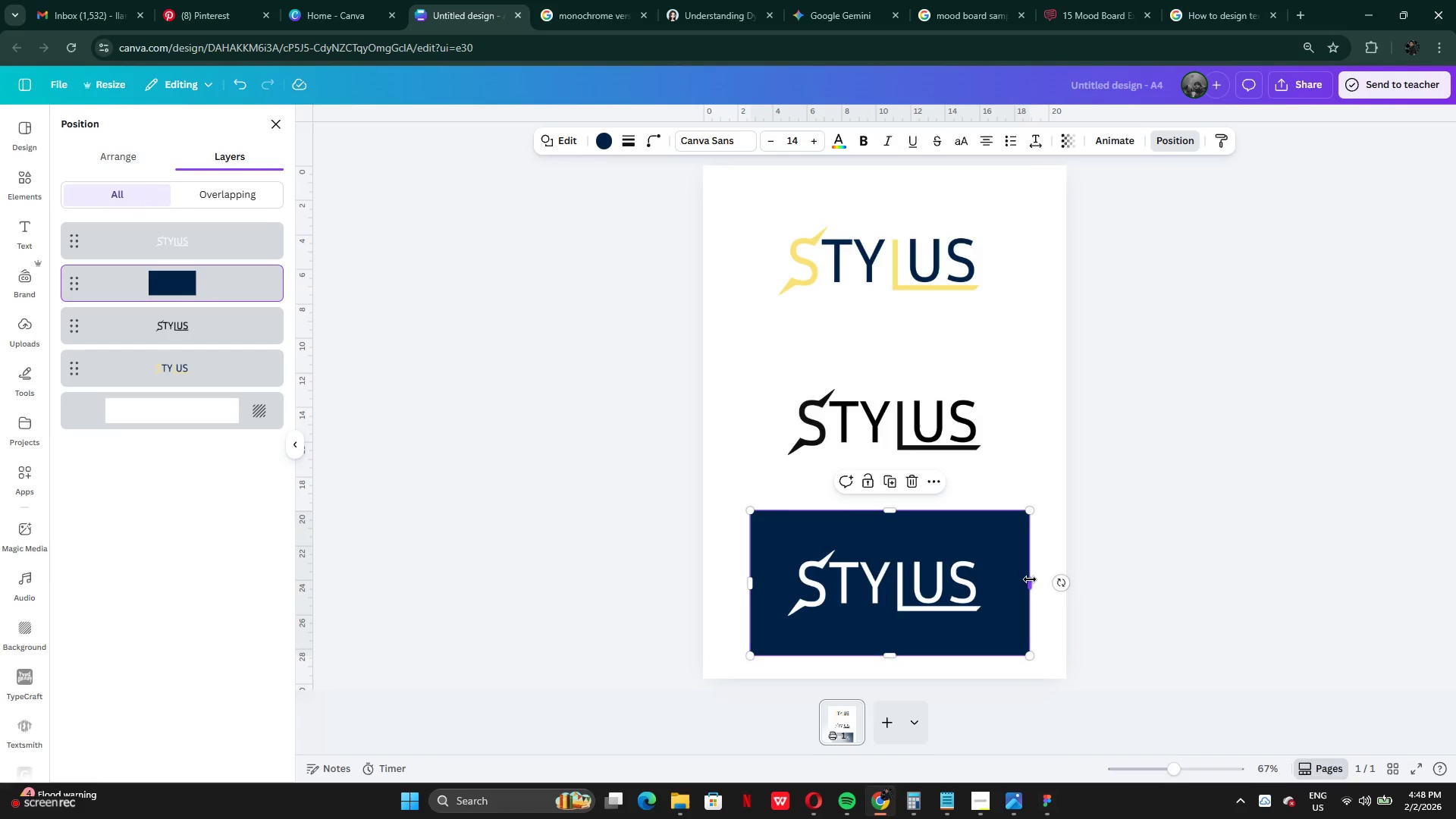 
key(Control+Z)
 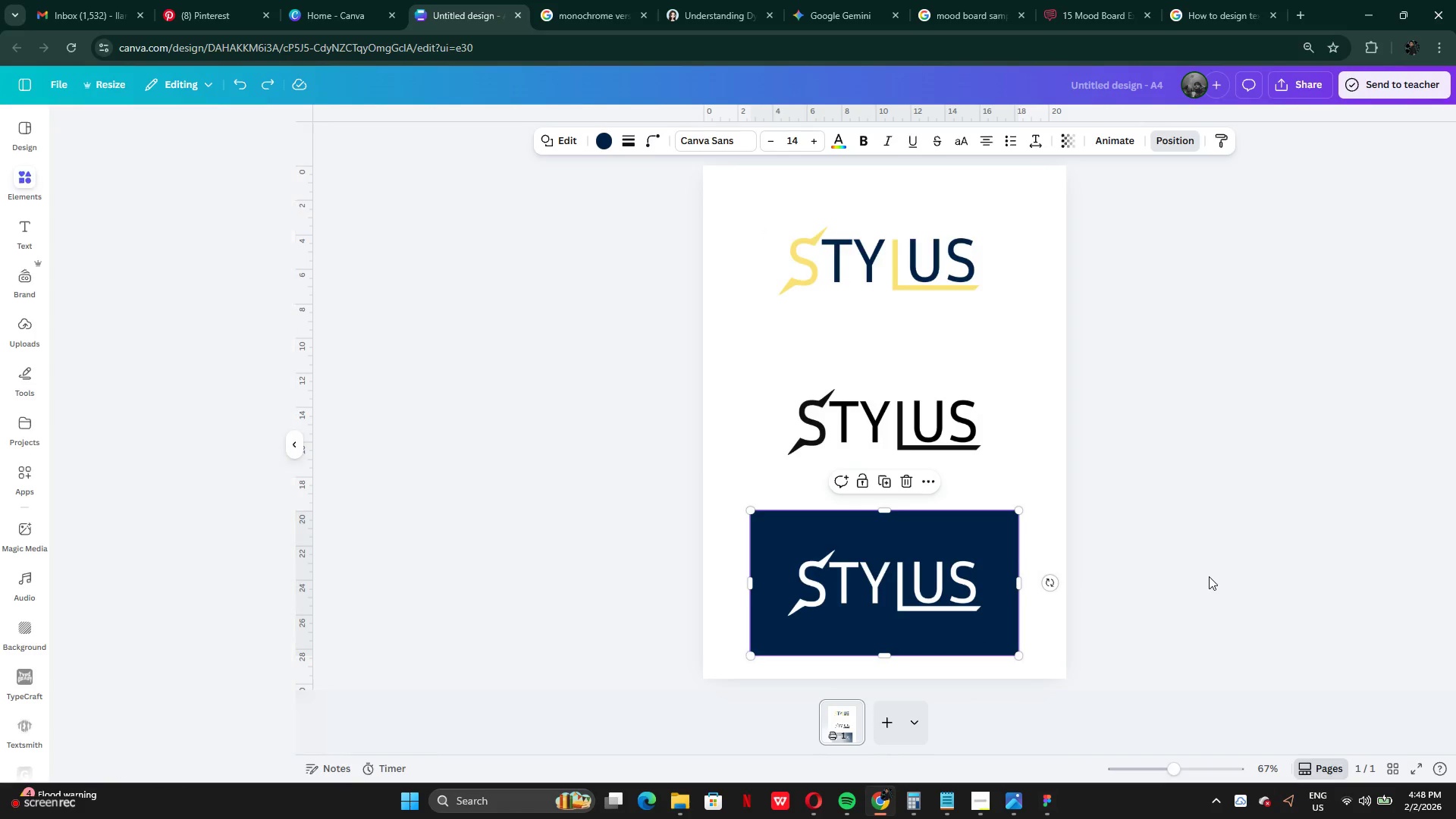 
double_click([1210, 579])
 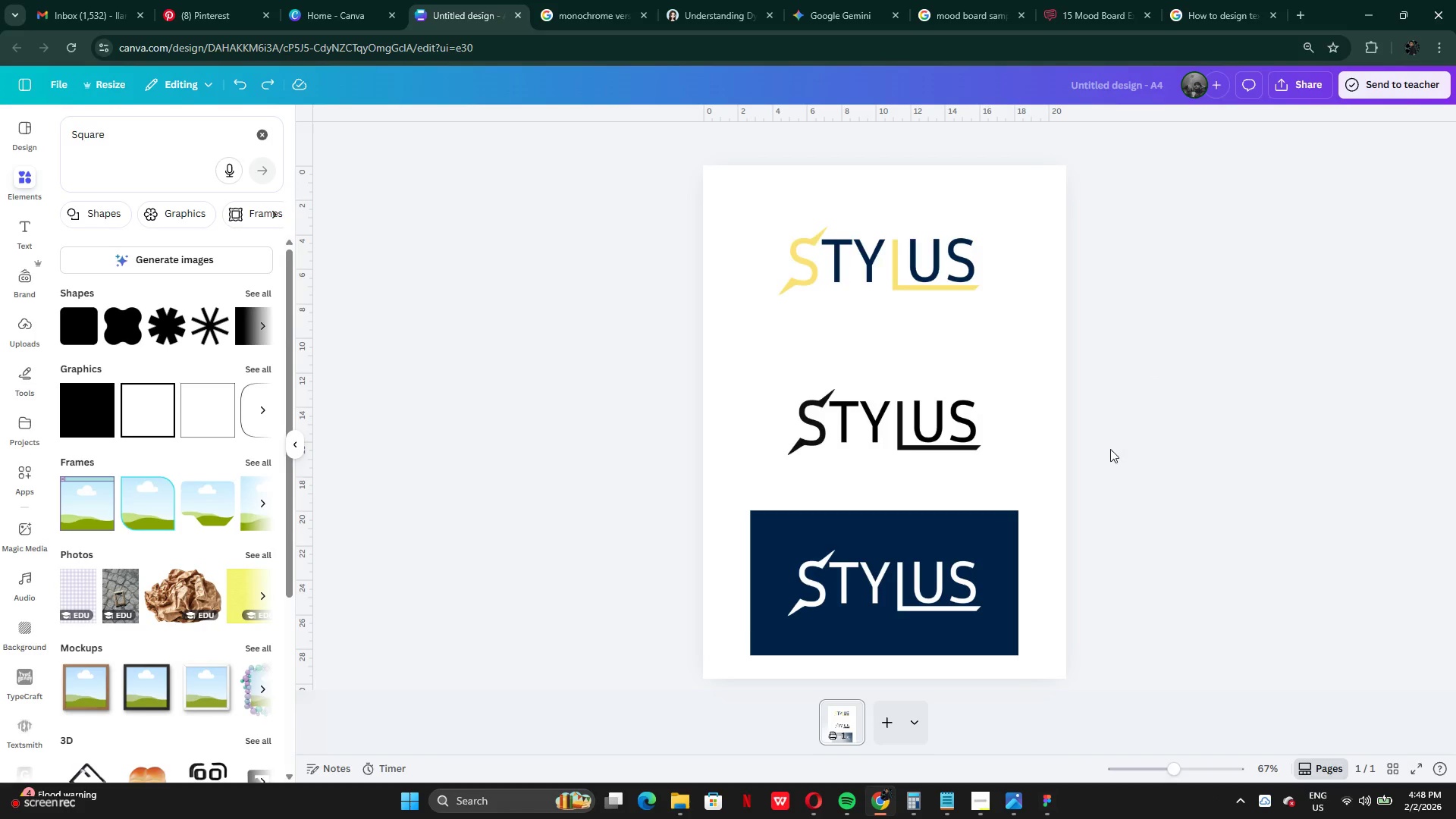 
wait(10.73)
 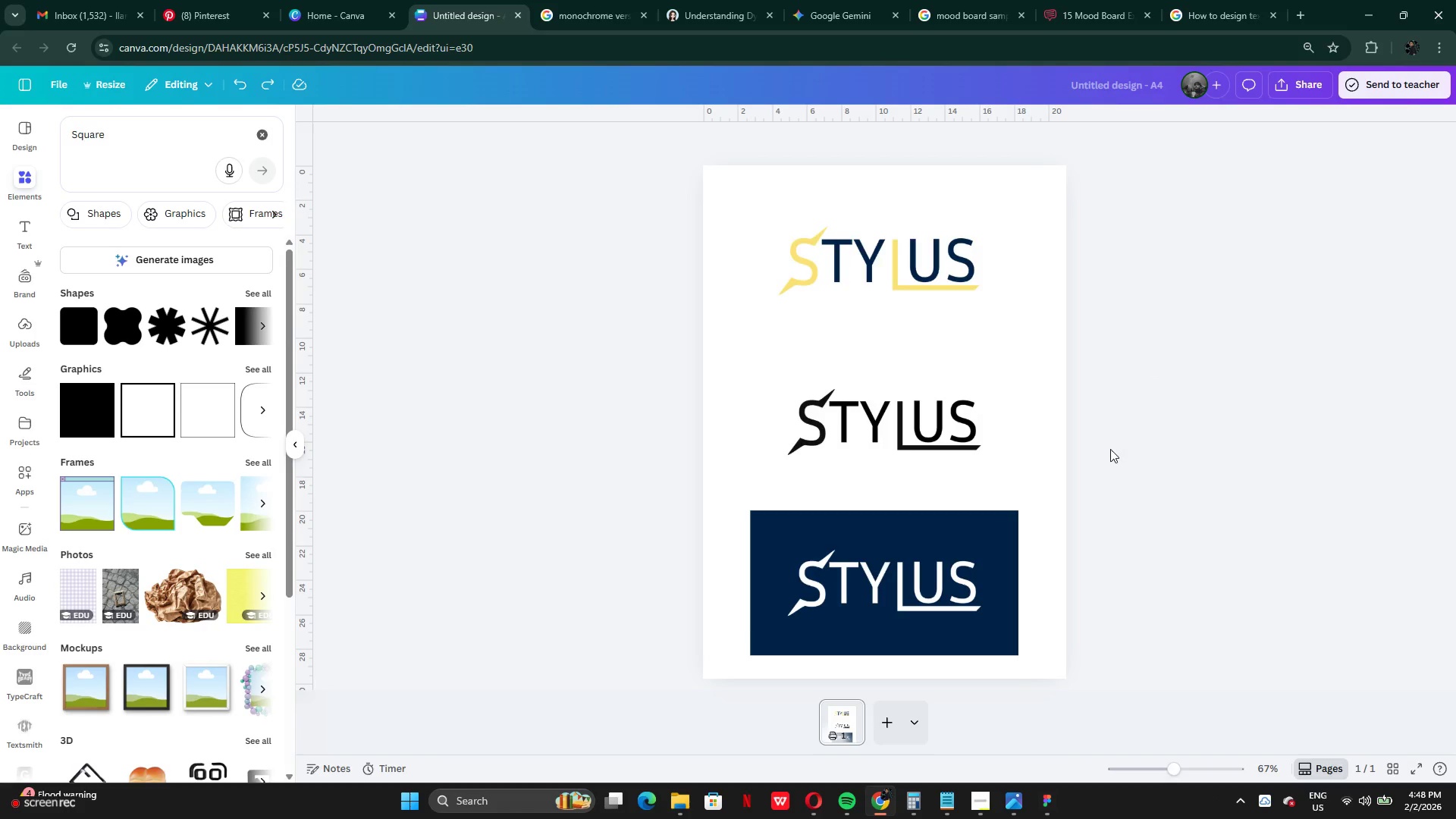 
left_click([1426, 802])